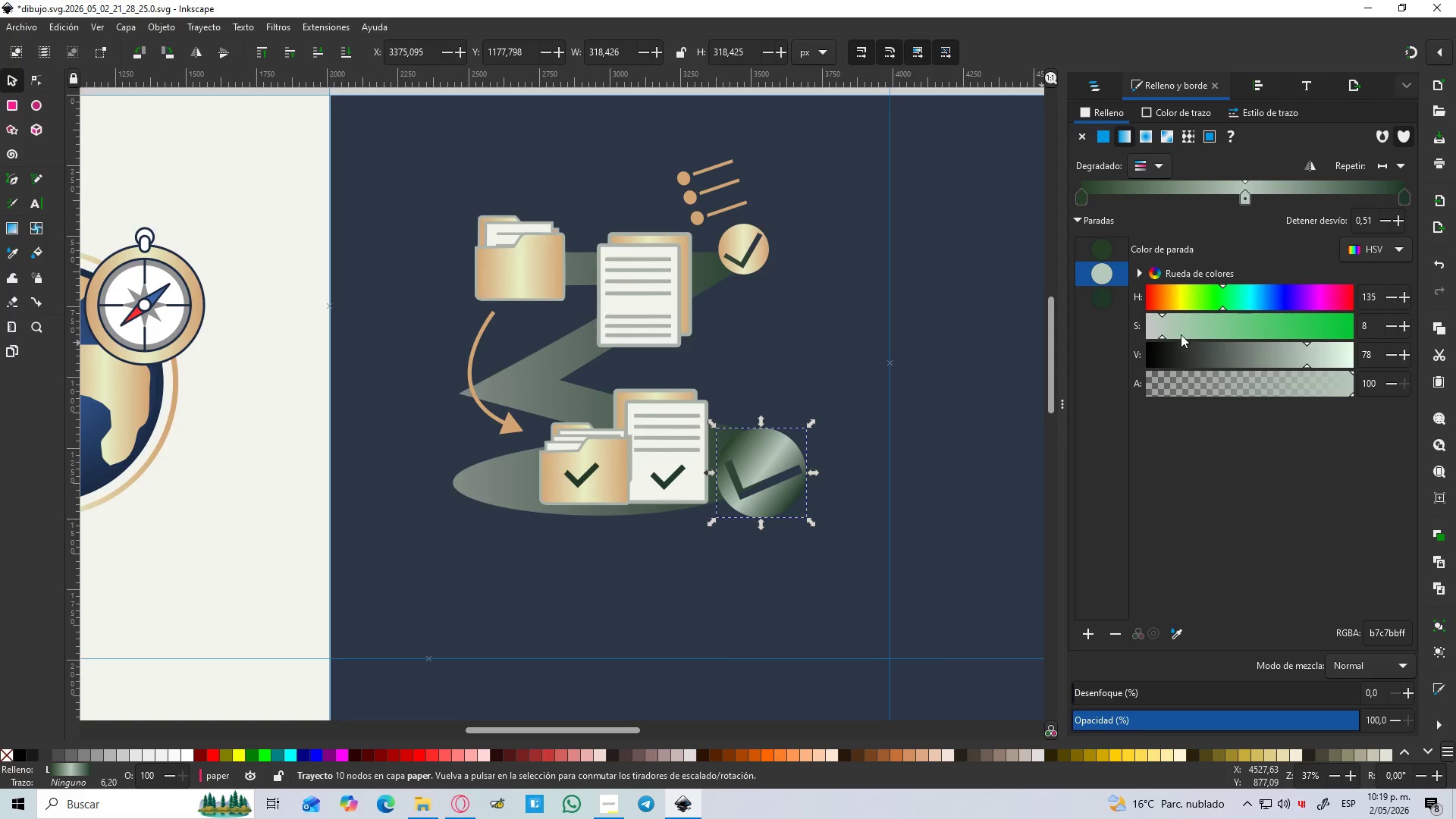 
left_click_drag(start_coordinate=[1181, 334], to_coordinate=[1256, 334])
 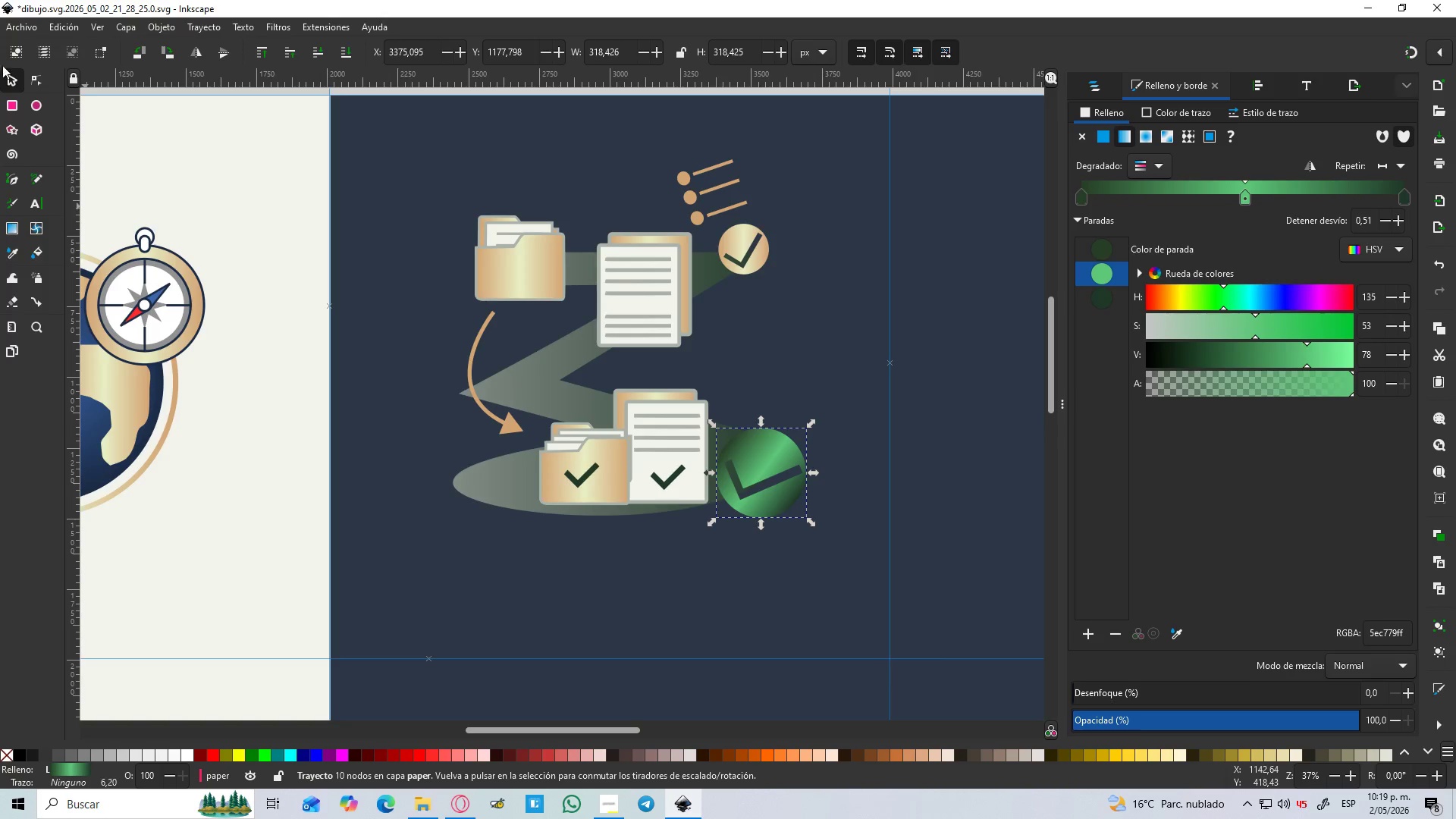 
left_click([13, 87])
 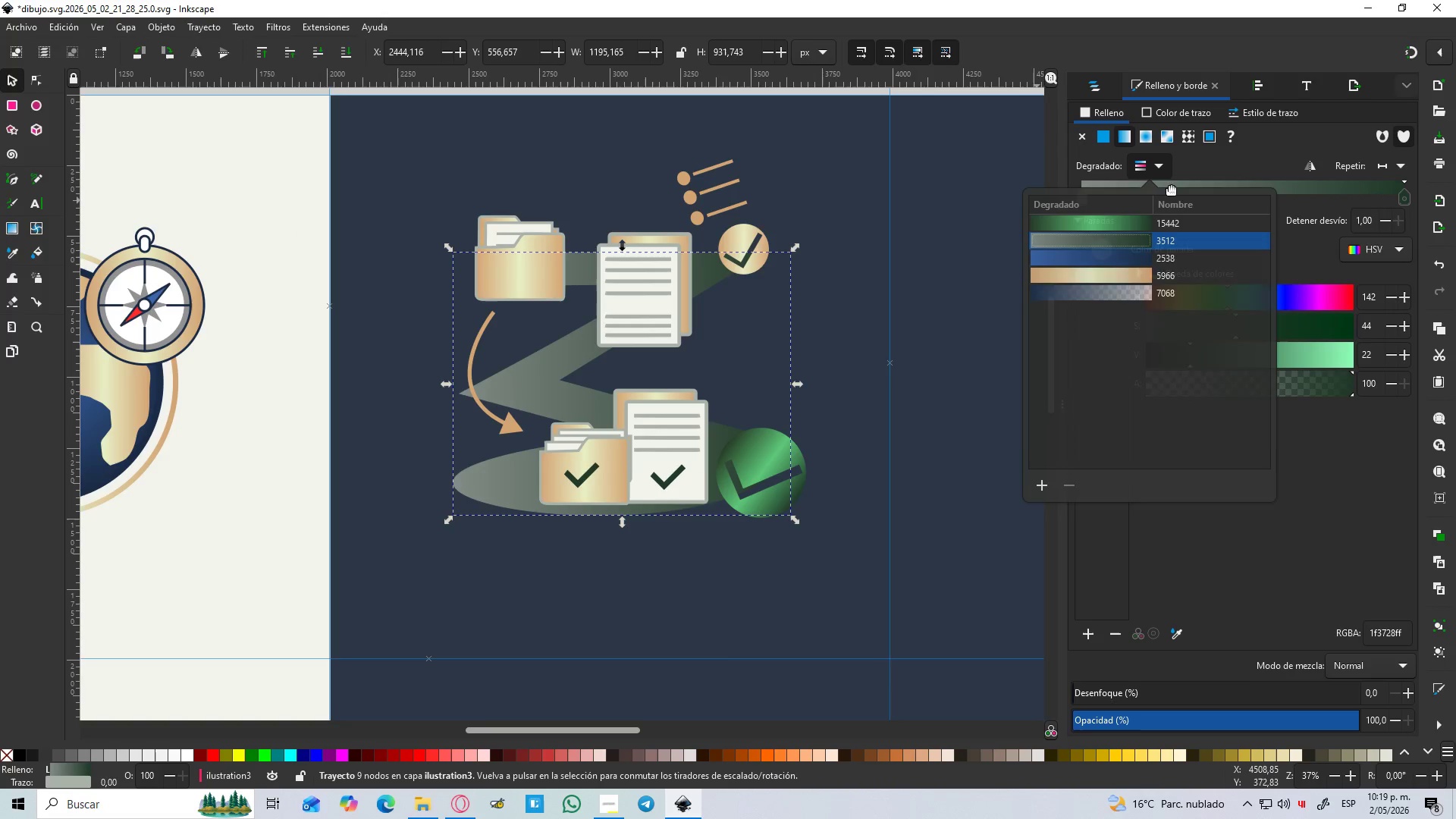 
left_click([1127, 230])
 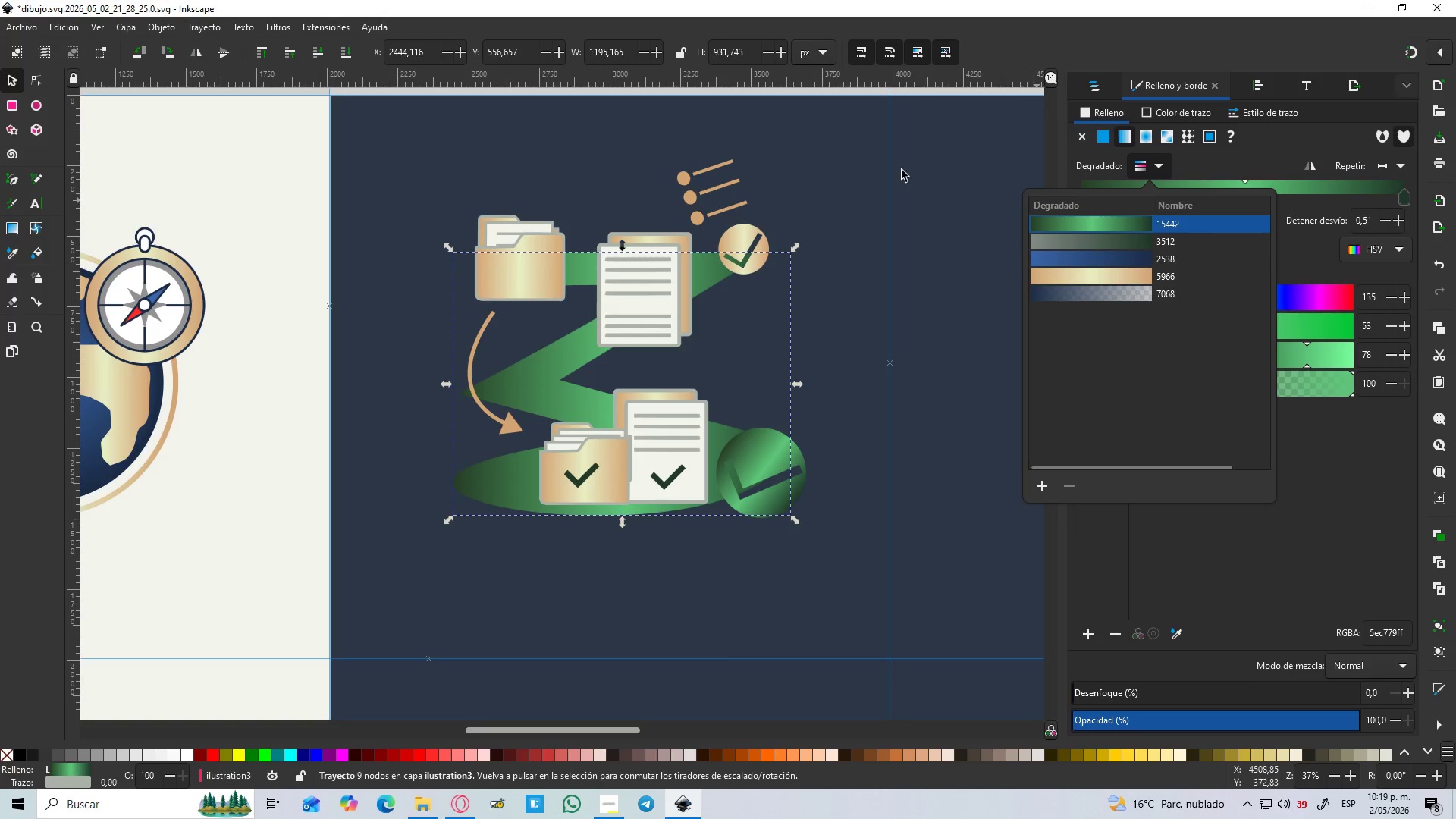 
left_click([945, 185])
 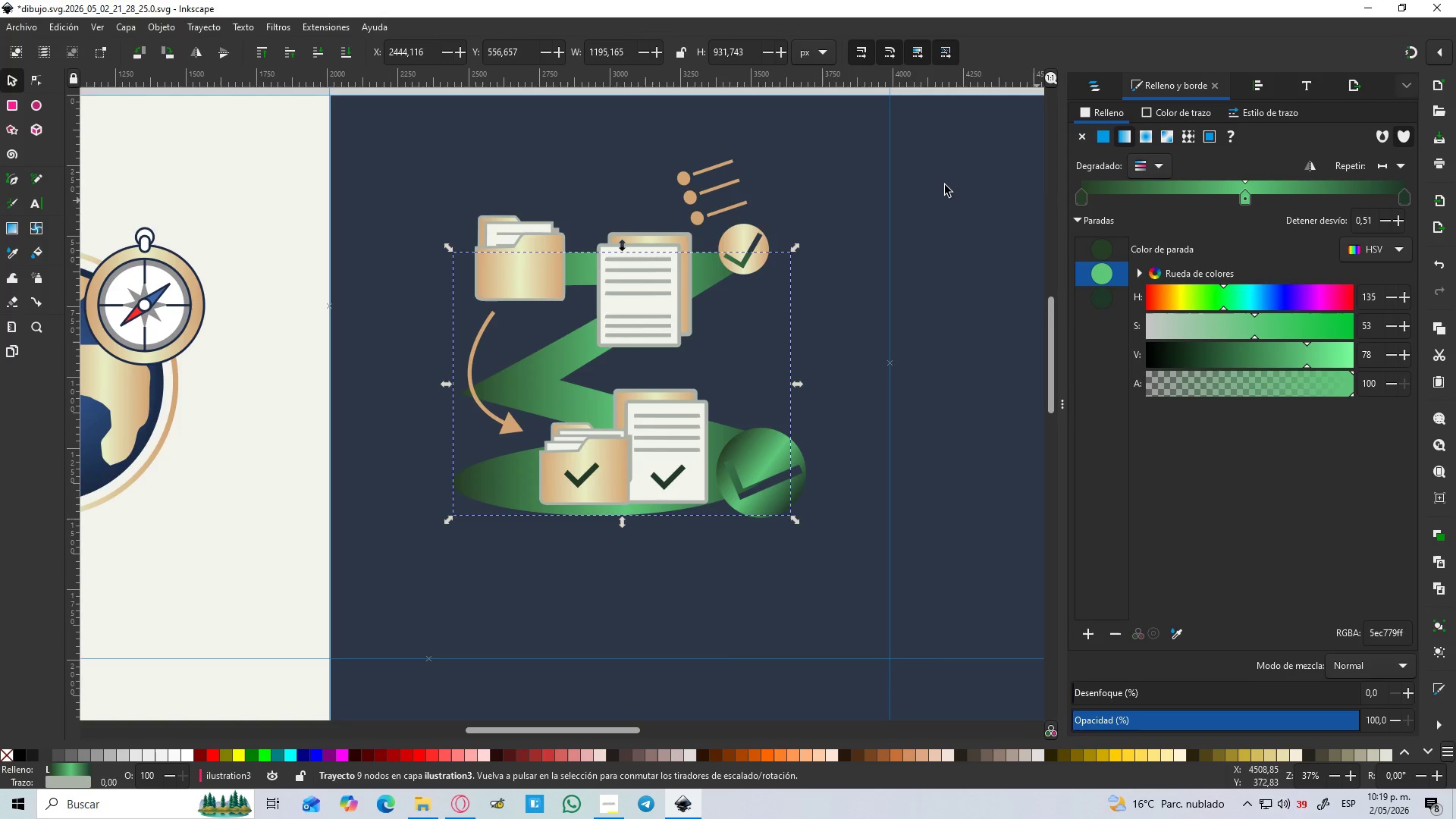 
hold_key(key=ControlLeft, duration=1.5)
scroll: coordinate [945, 185], scroll_direction: down, amount: 3.0
 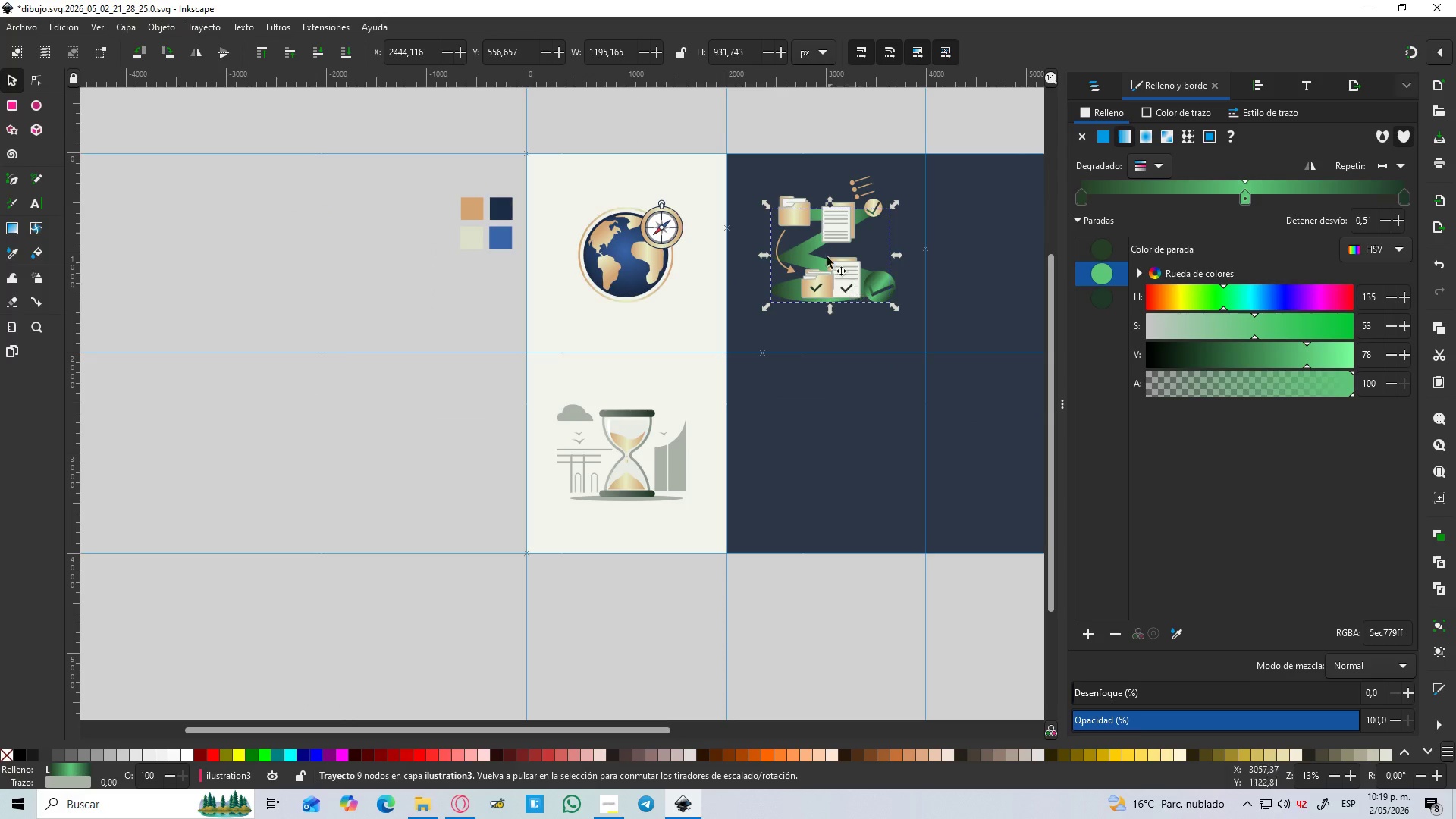 
scroll: coordinate [823, 248], scroll_direction: up, amount: 4.0
 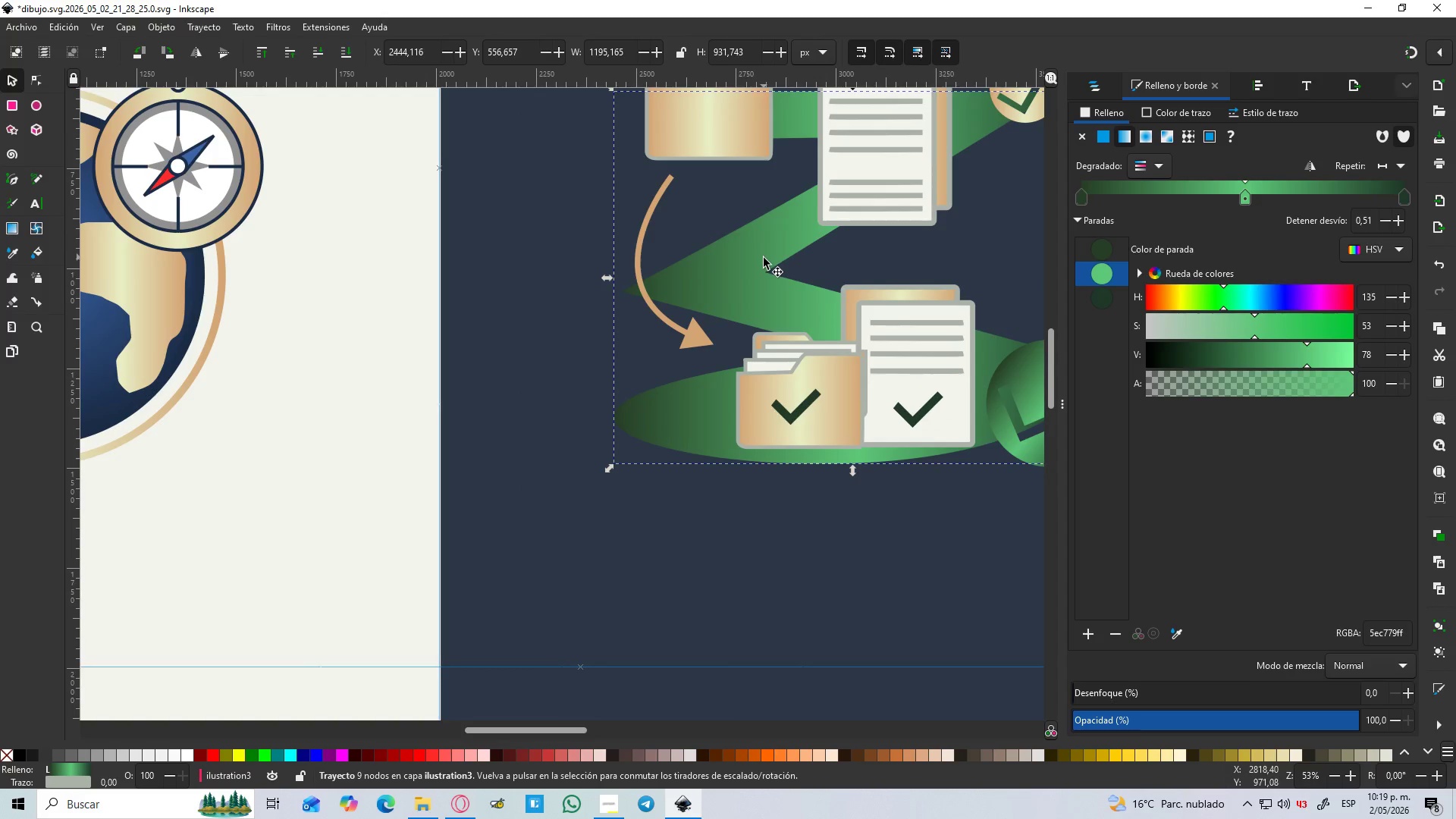 
key(Control+Z)
 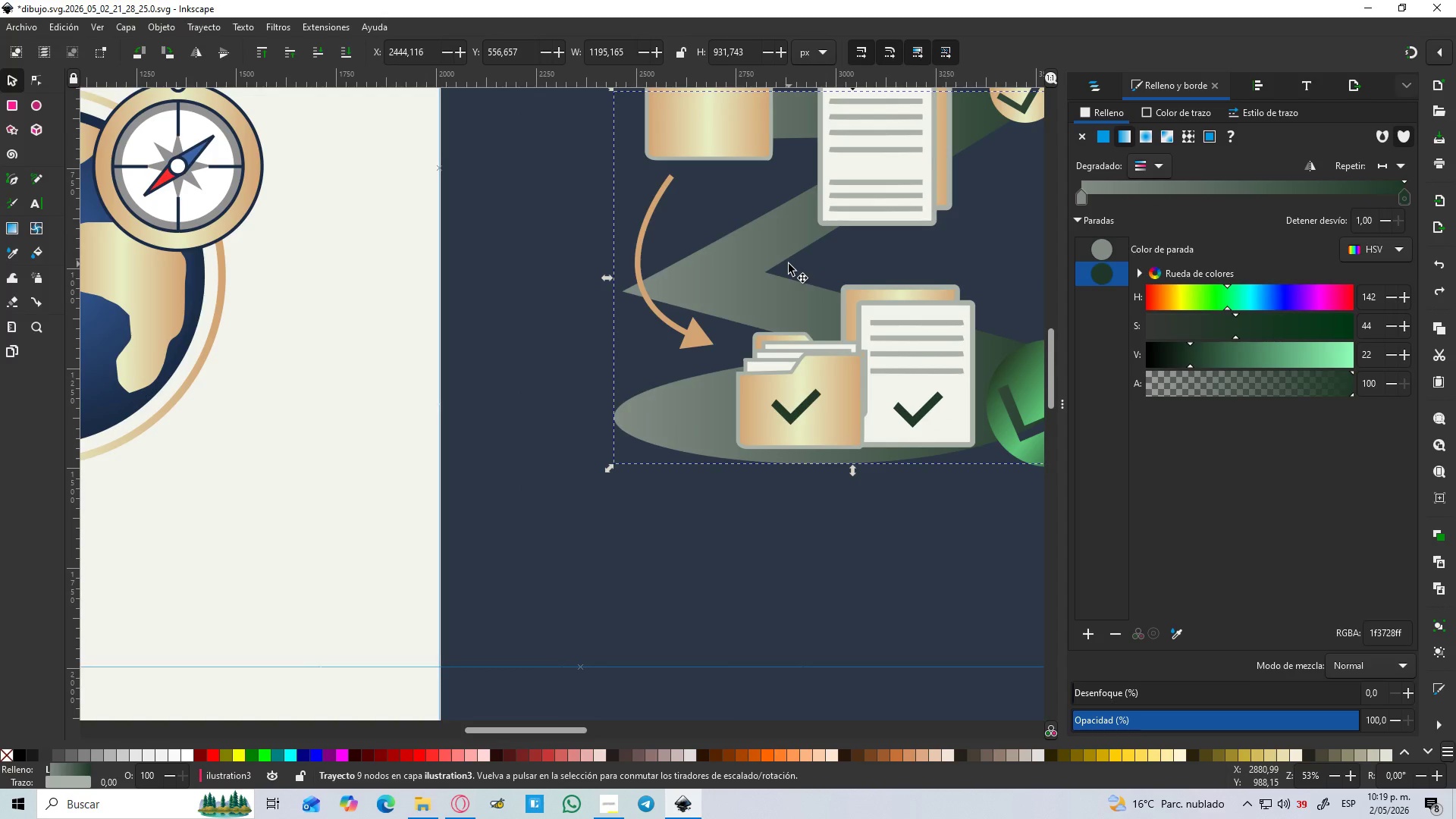 
key(Control+Shift+Z)
 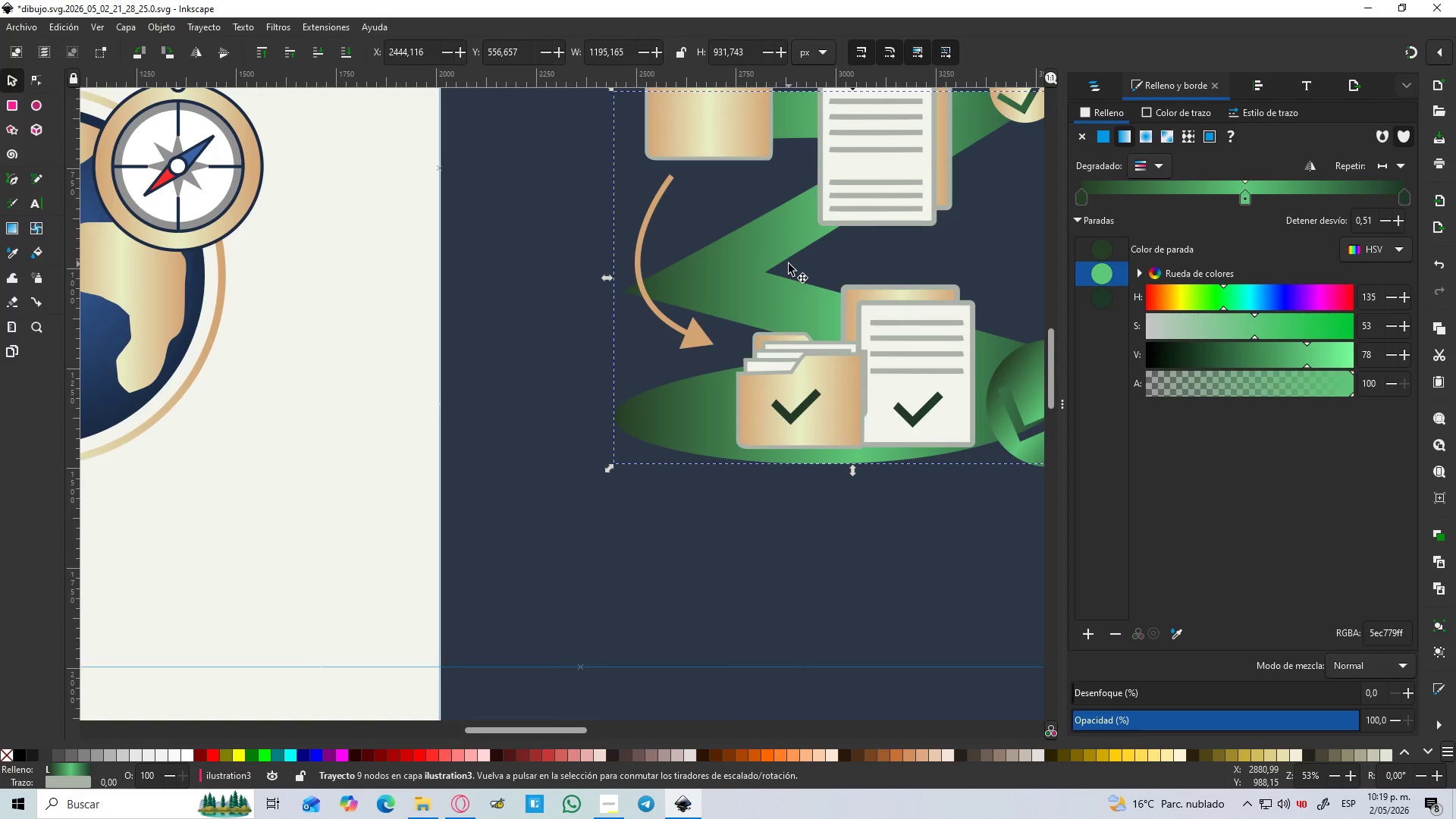 
key(Control+Z)
 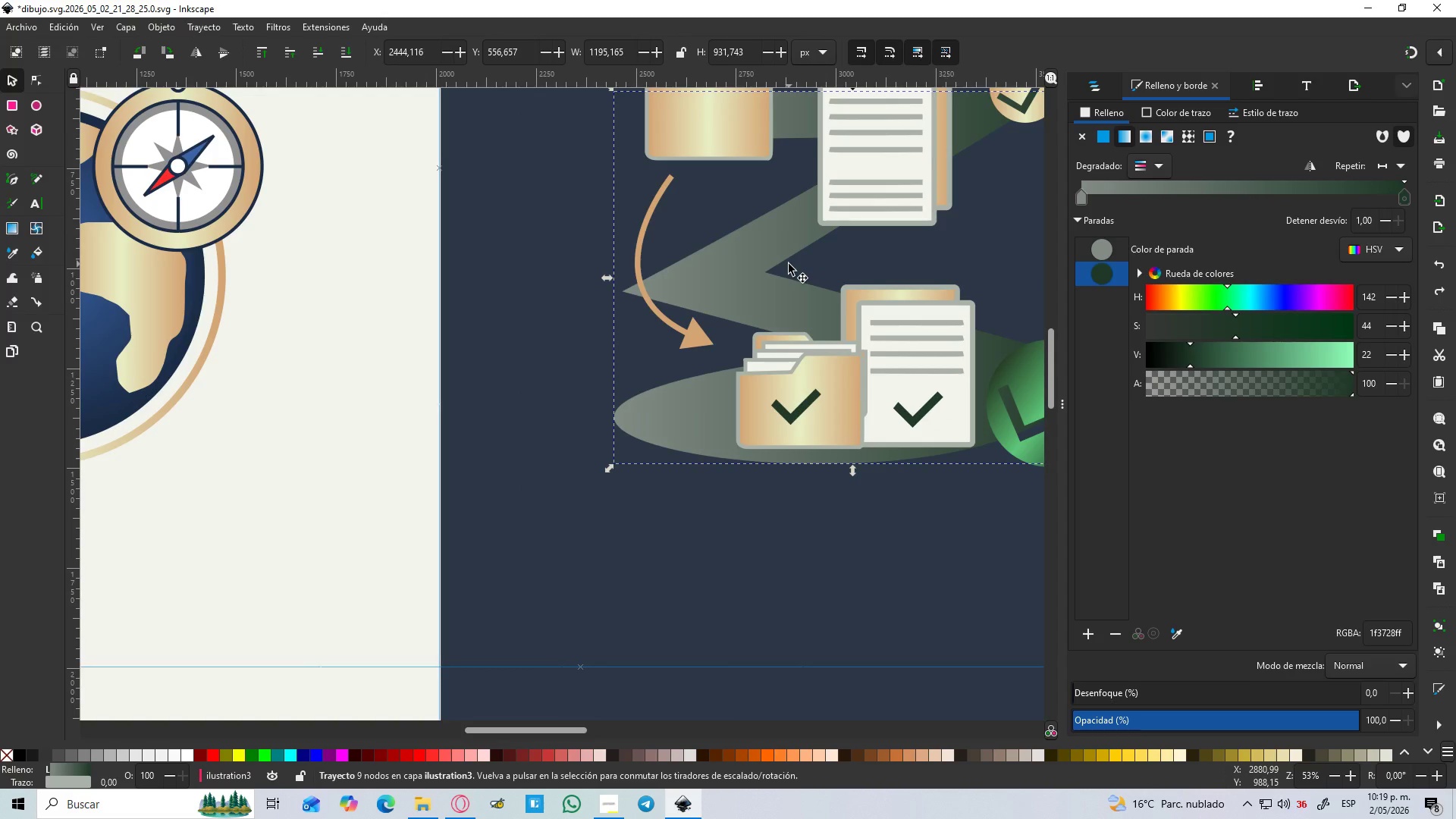 
hold_key(key=ControlLeft, duration=1.25)
scroll: coordinate [789, 264], scroll_direction: down, amount: 3.0
 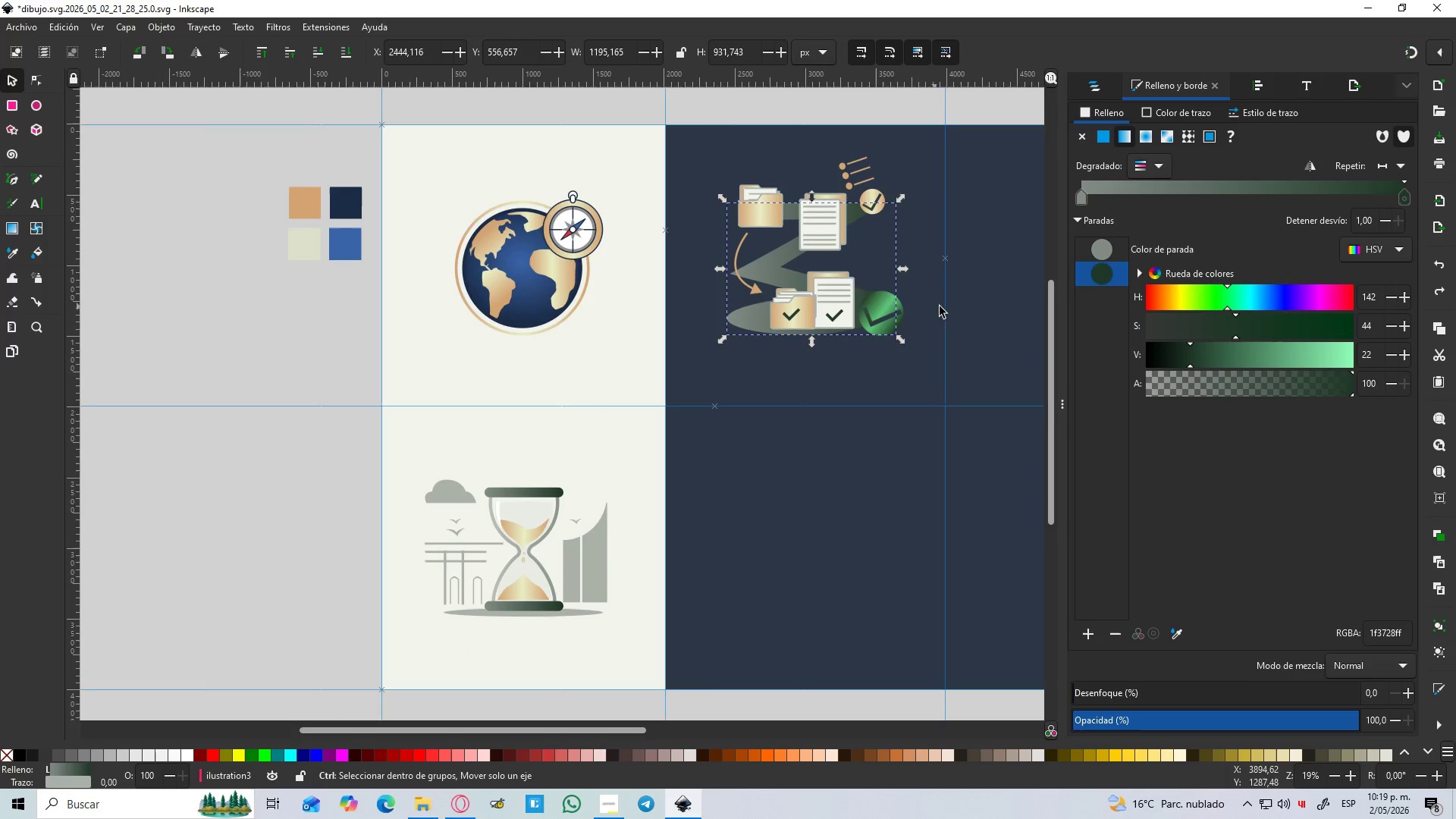 
scroll: coordinate [914, 315], scroll_direction: up, amount: 3.0
 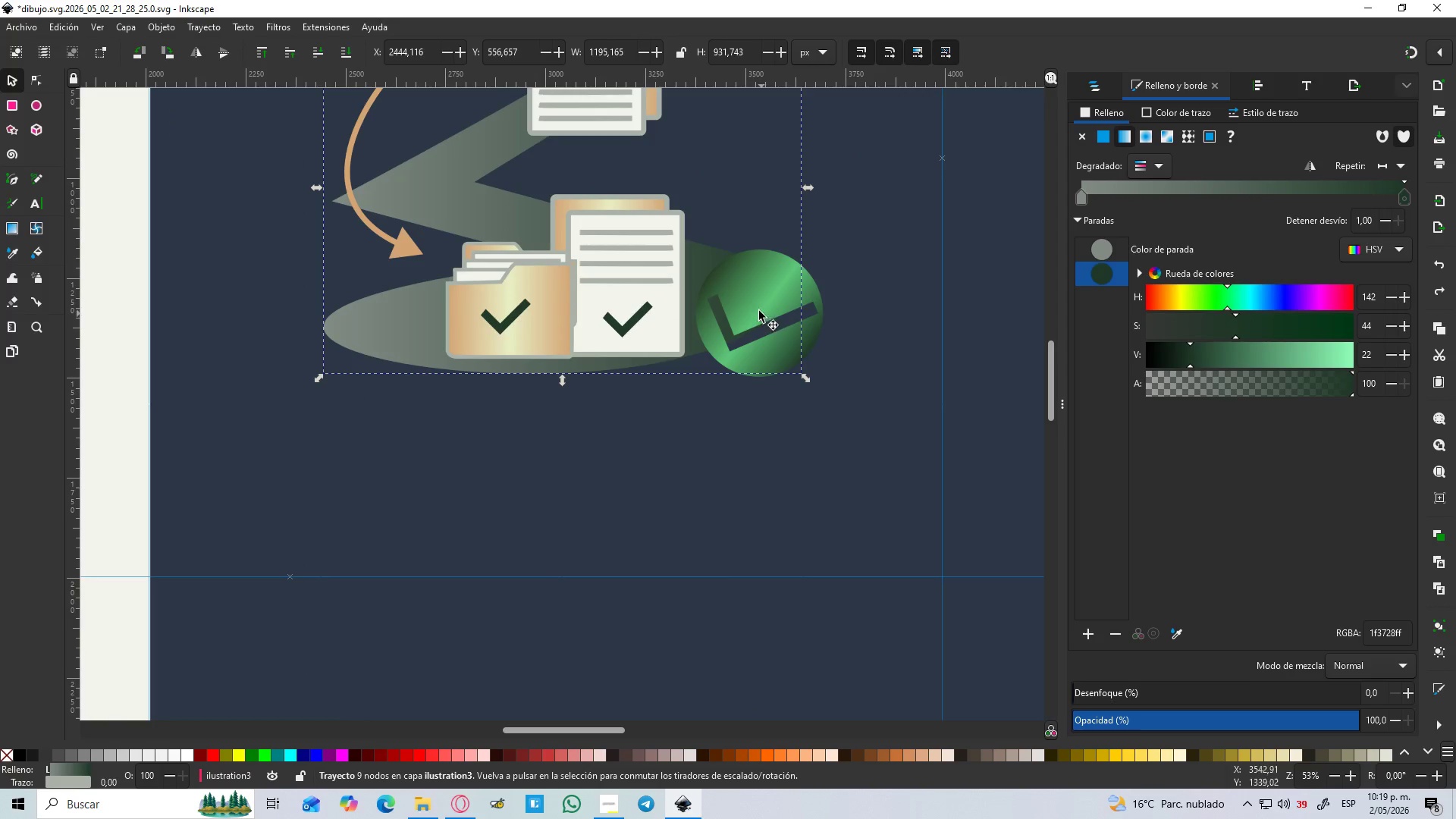 
hold_key(key=ControlLeft, duration=0.91)
scroll: coordinate [746, 297], scroll_direction: up, amount: 2.0
 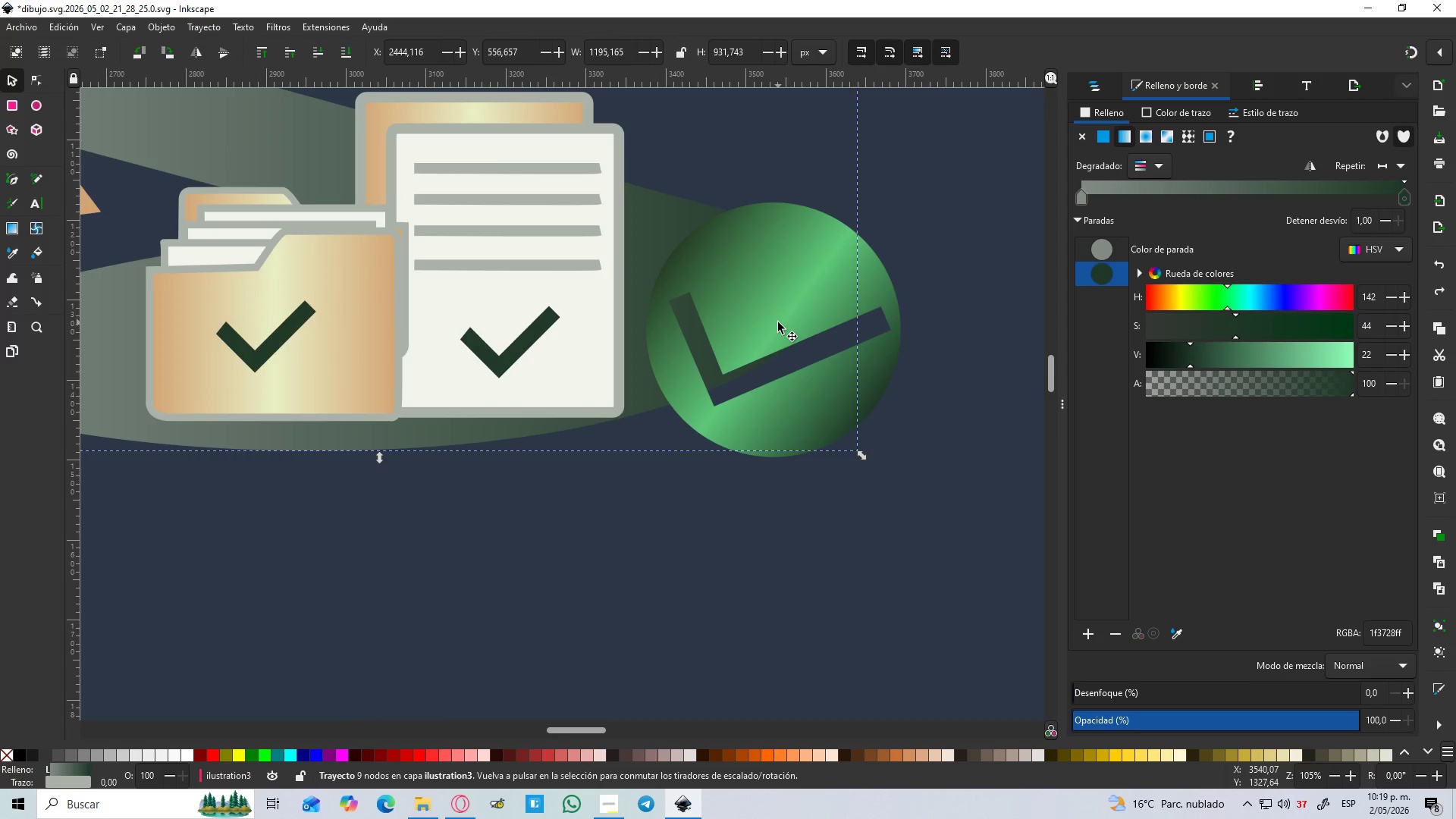 
key(B)
 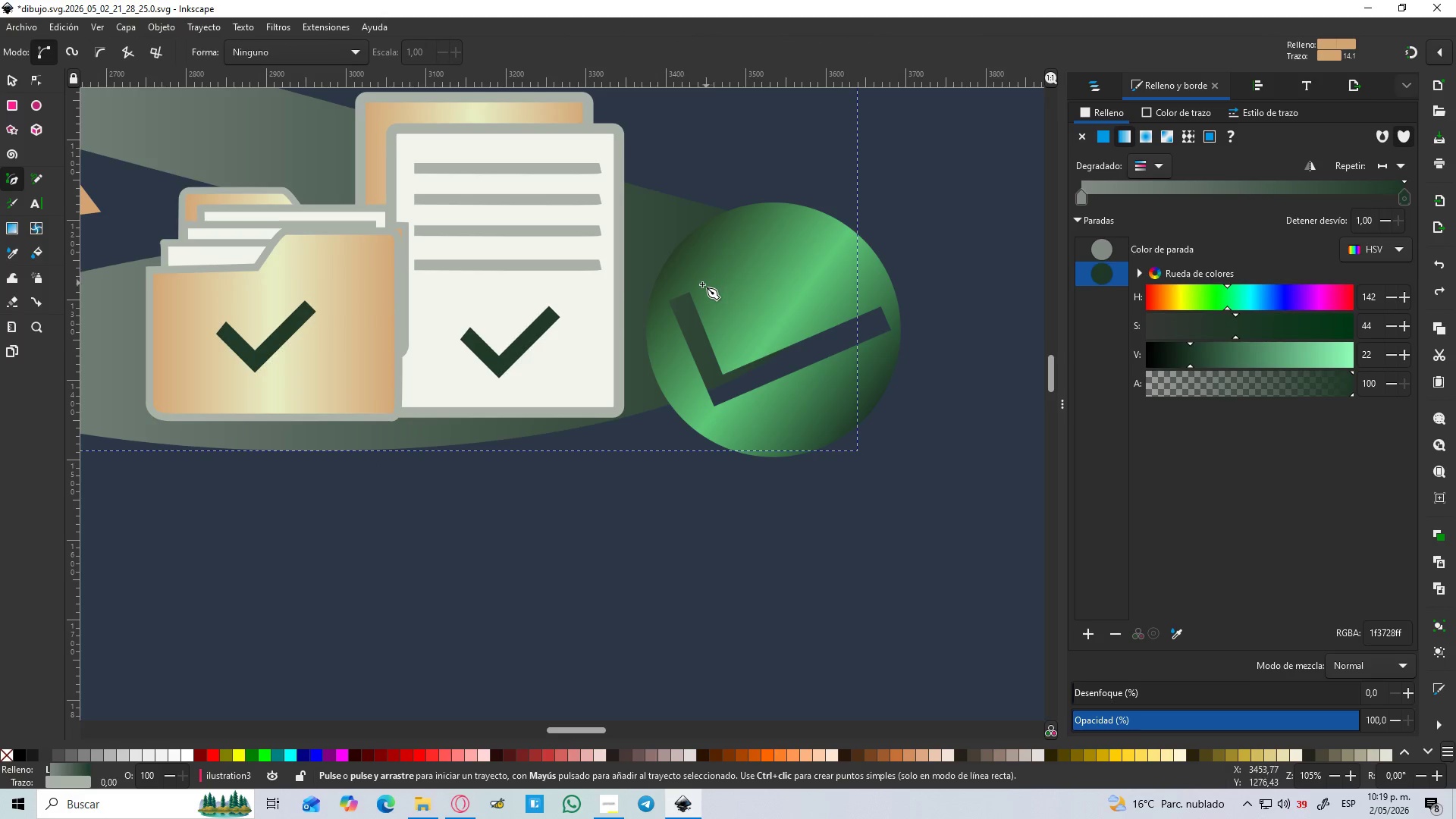 
left_click([698, 284])
 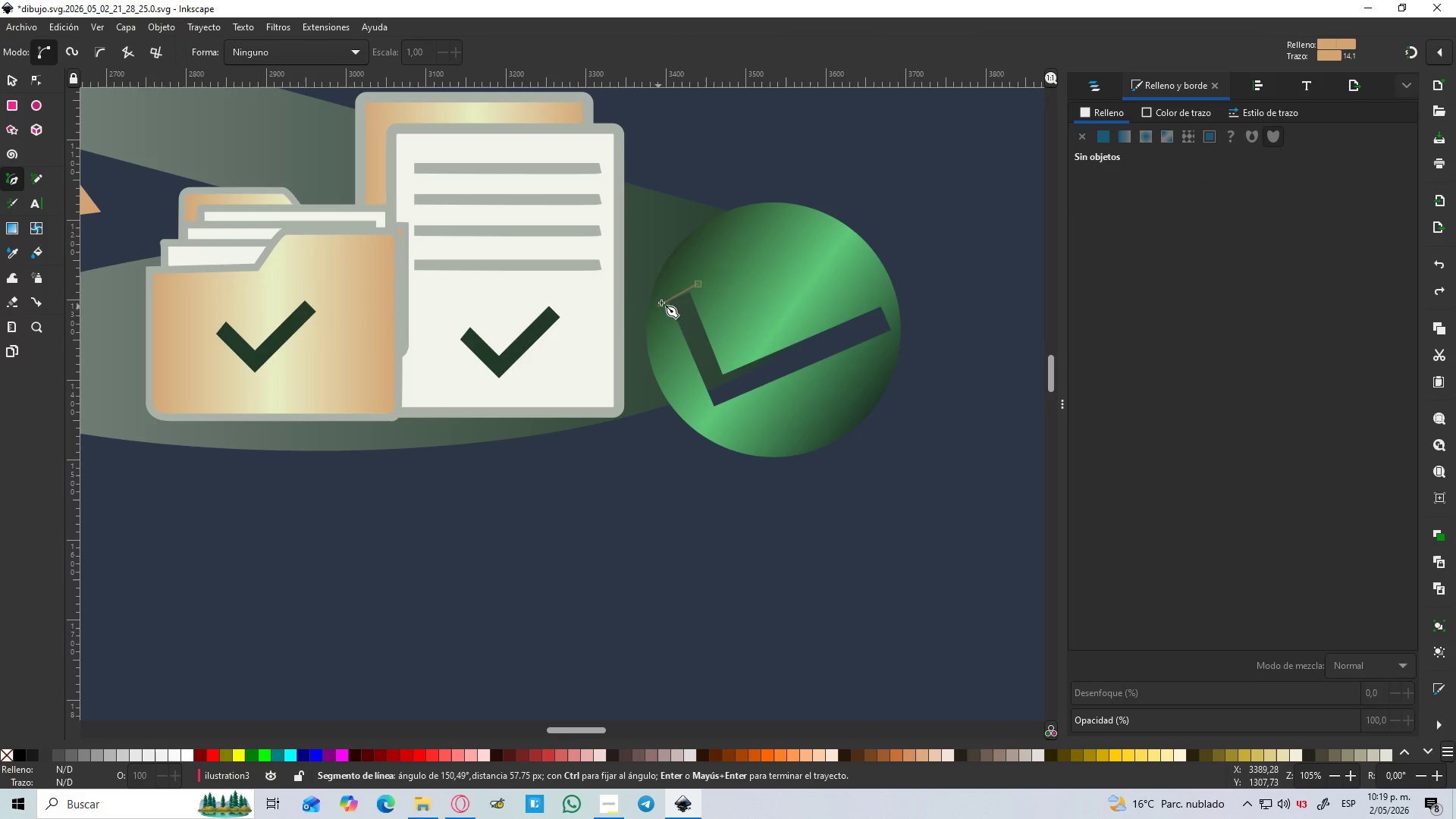 
left_click([665, 295])
 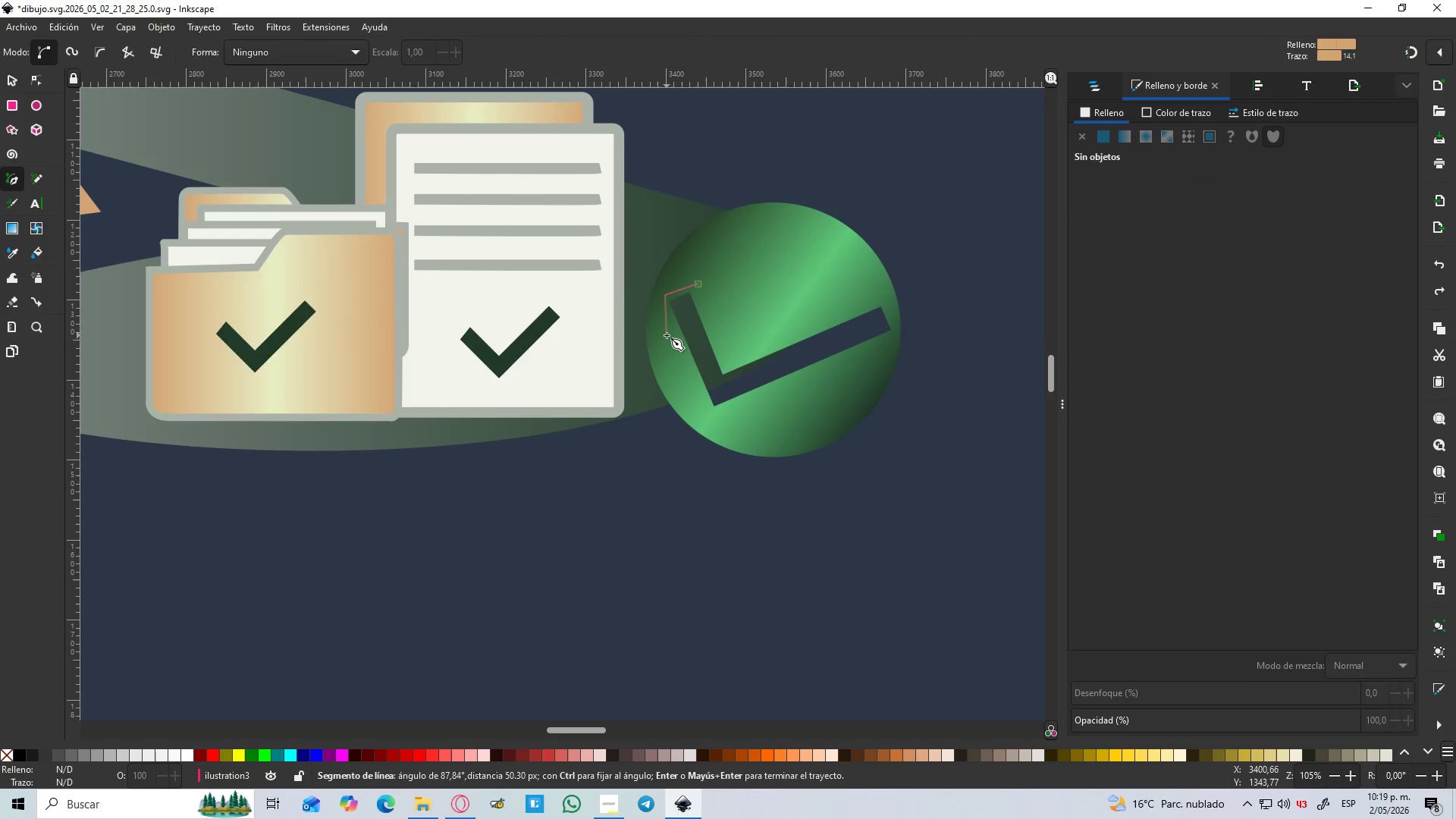 
key(Control+Z)
 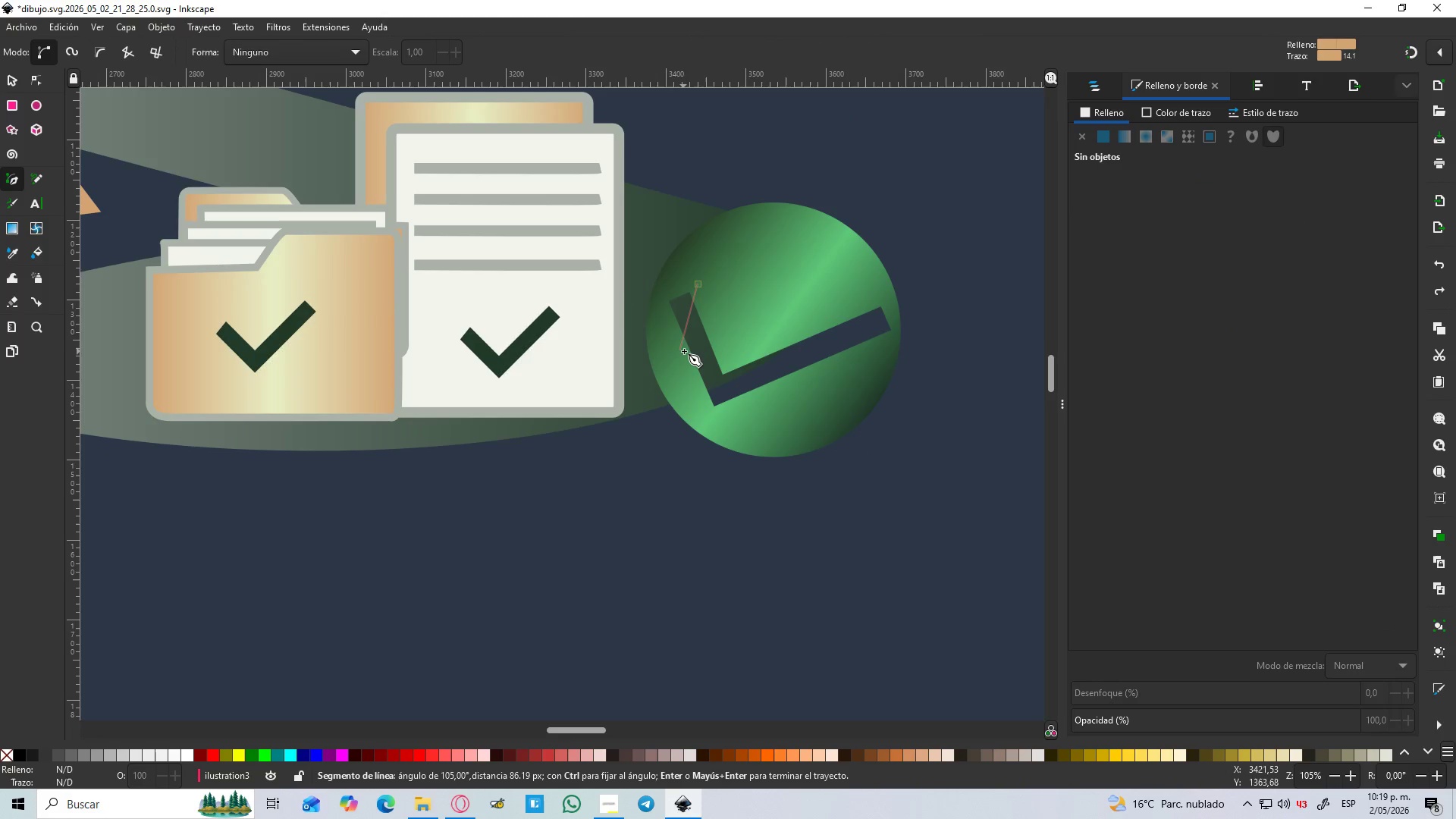 
key(Control+Z)
 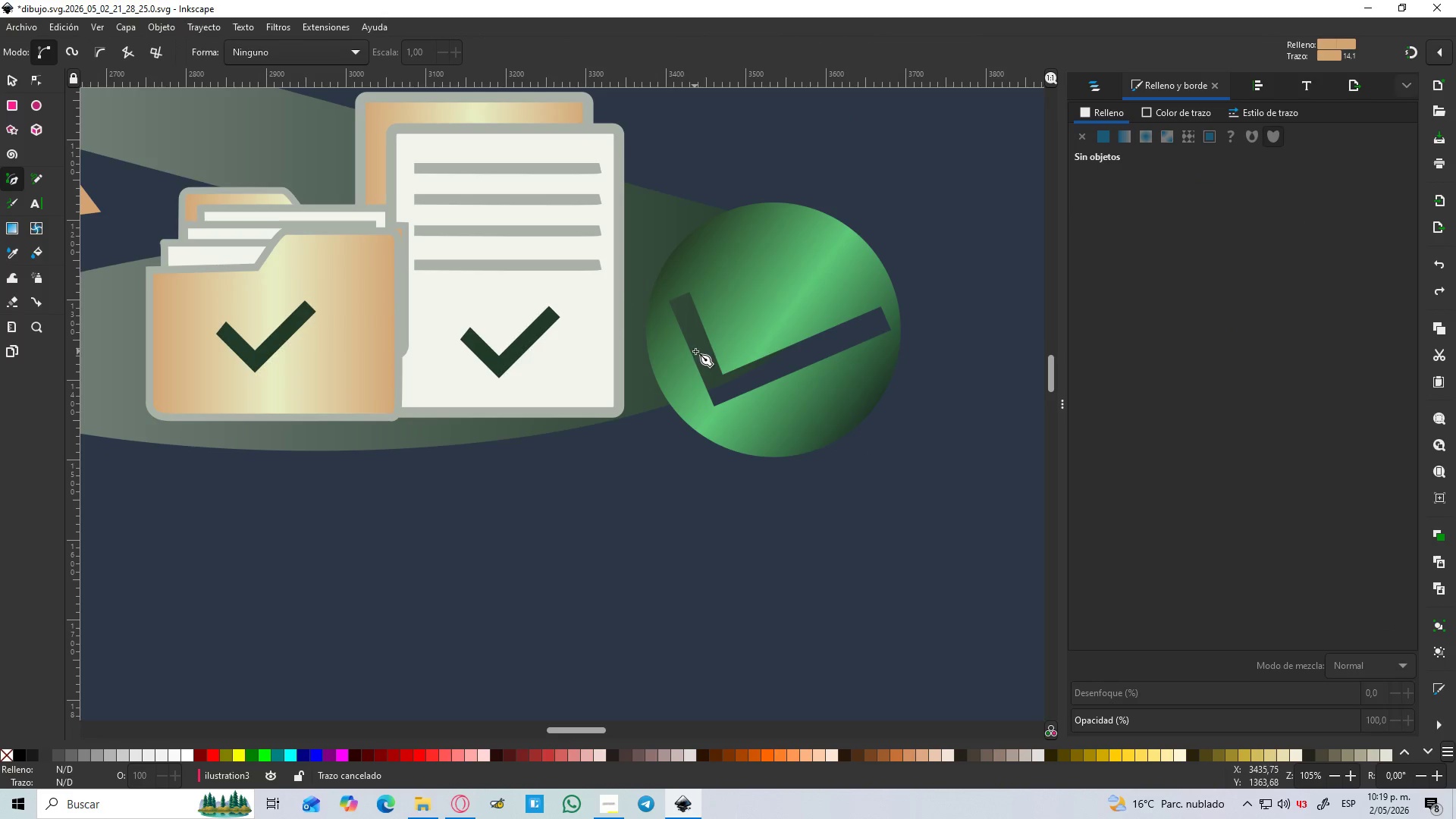 
hold_key(key=ControlLeft, duration=0.58)
scroll: coordinate [701, 346], scroll_direction: down, amount: 3.0
 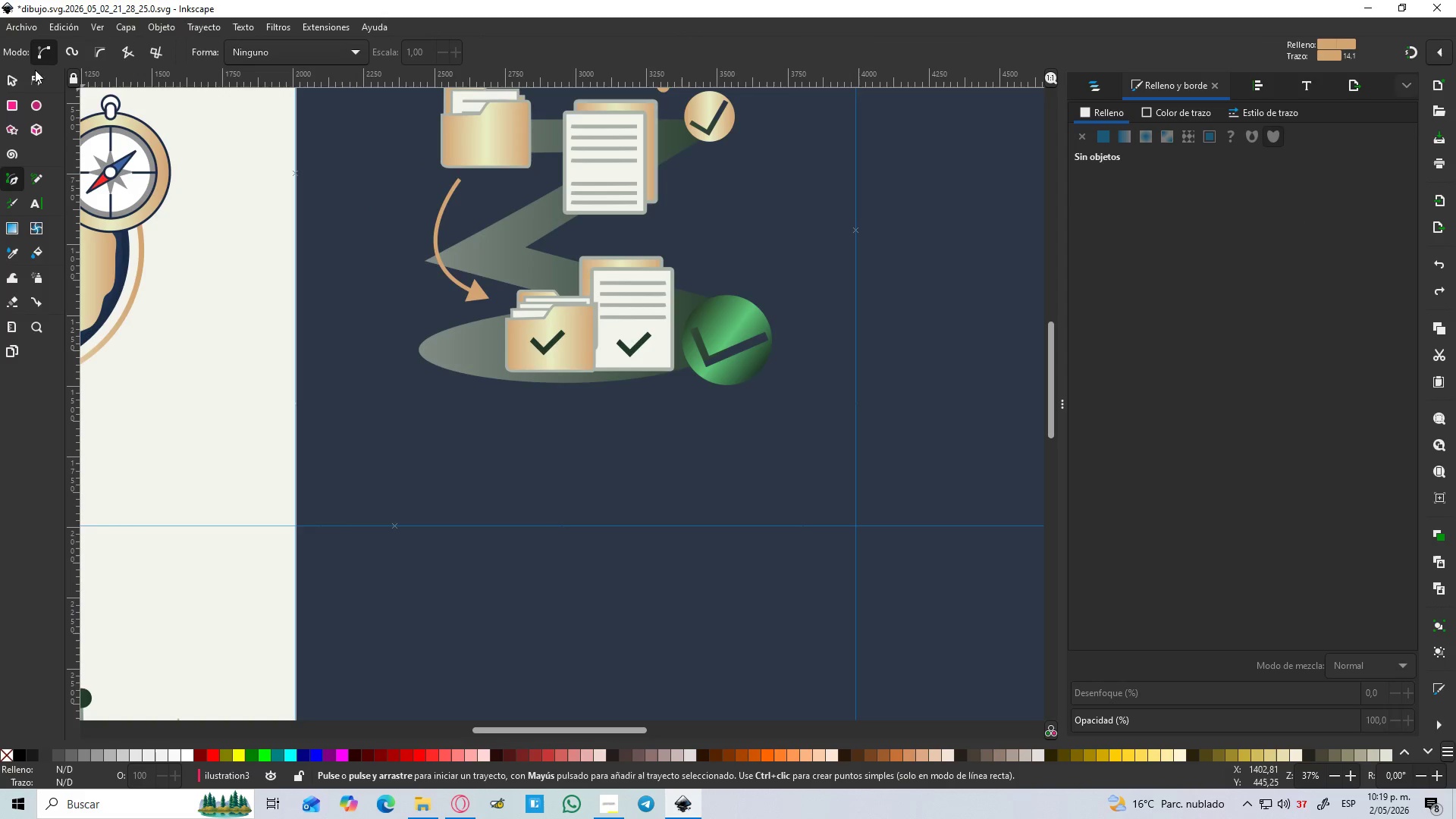 
left_click([1, 75])
 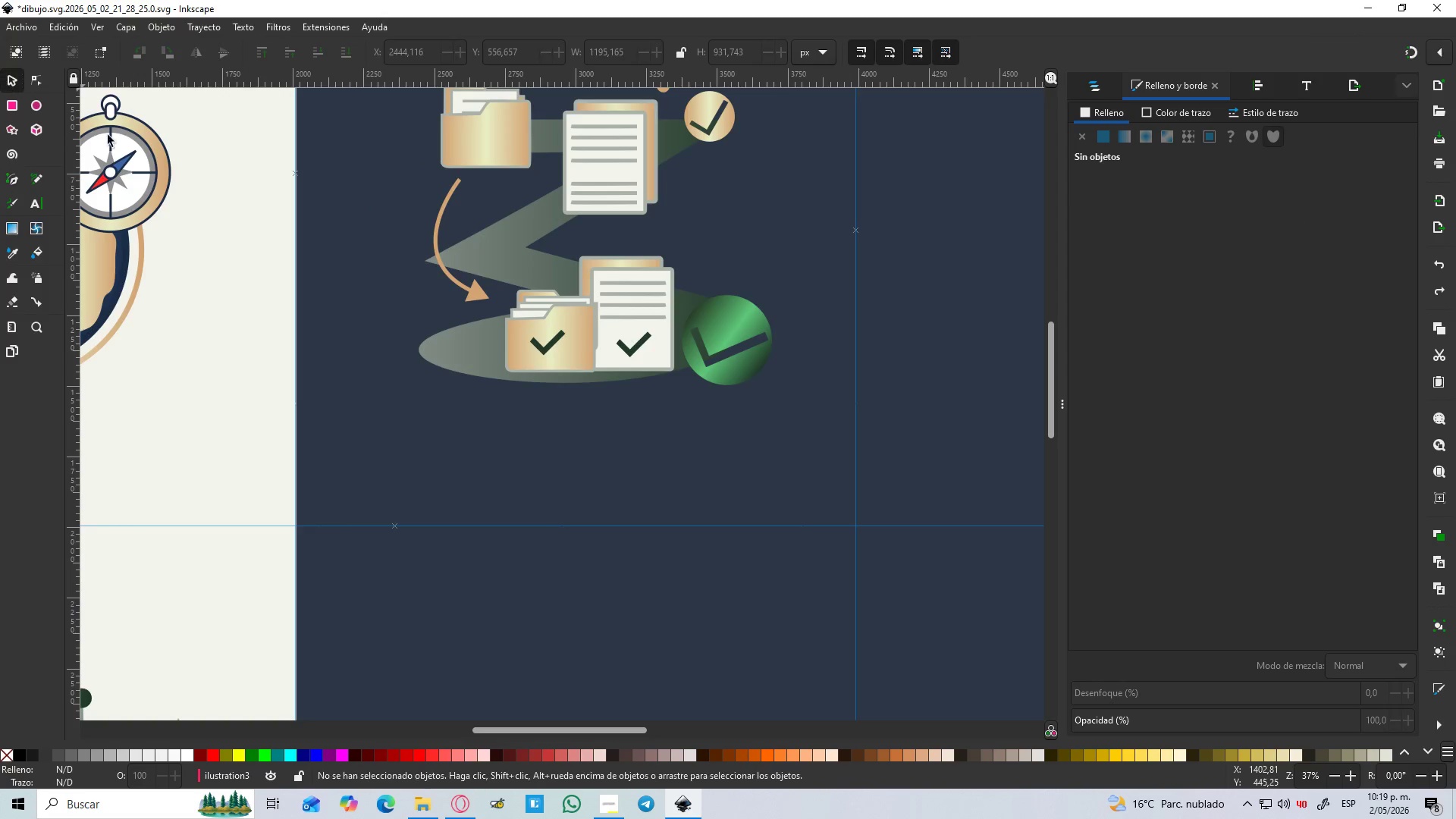 
hold_key(key=ControlLeft, duration=1.45)
scroll: coordinate [357, 254], scroll_direction: down, amount: 3.0
 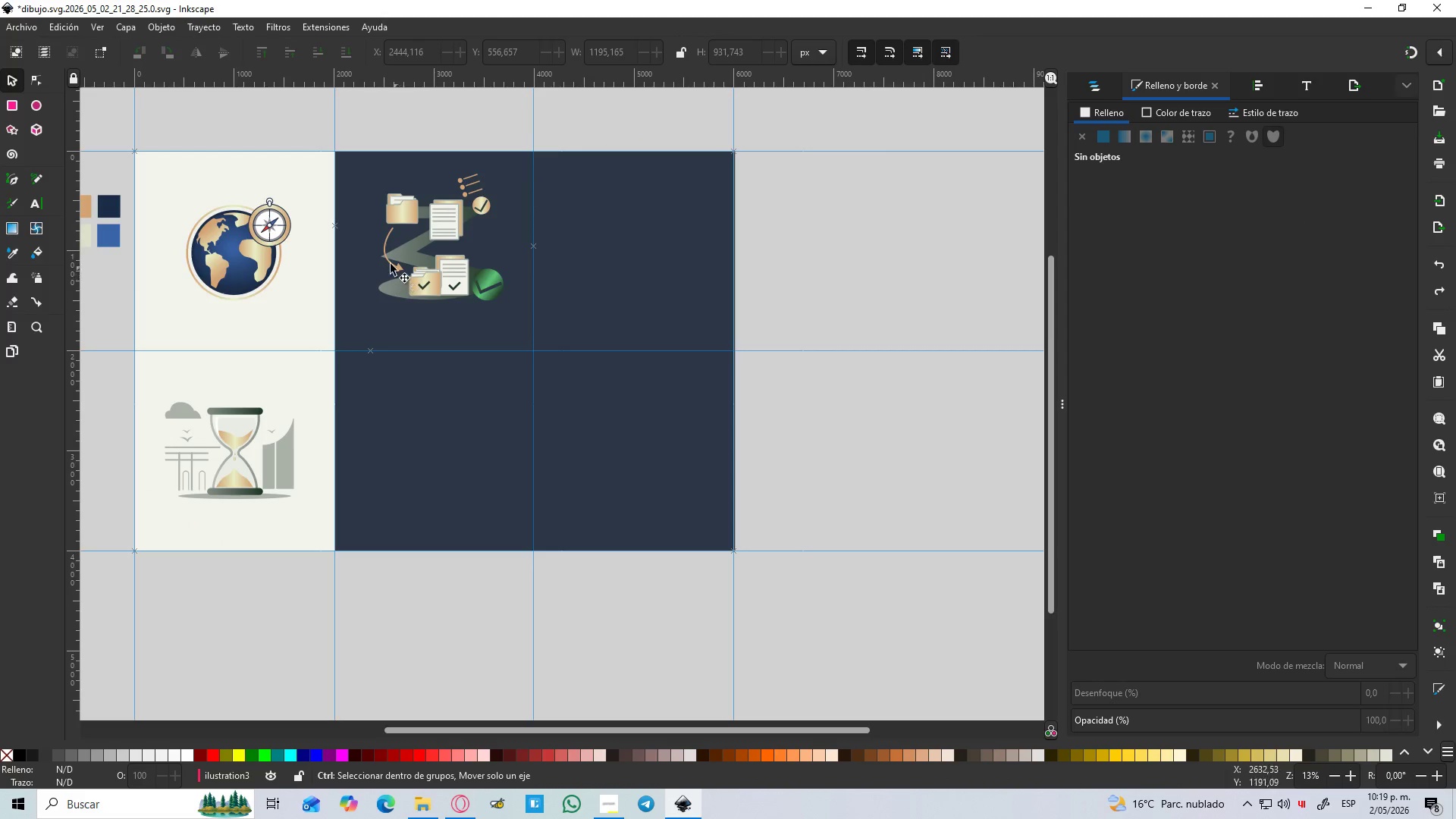 
scroll: coordinate [370, 251], scroll_direction: up, amount: 2.0
 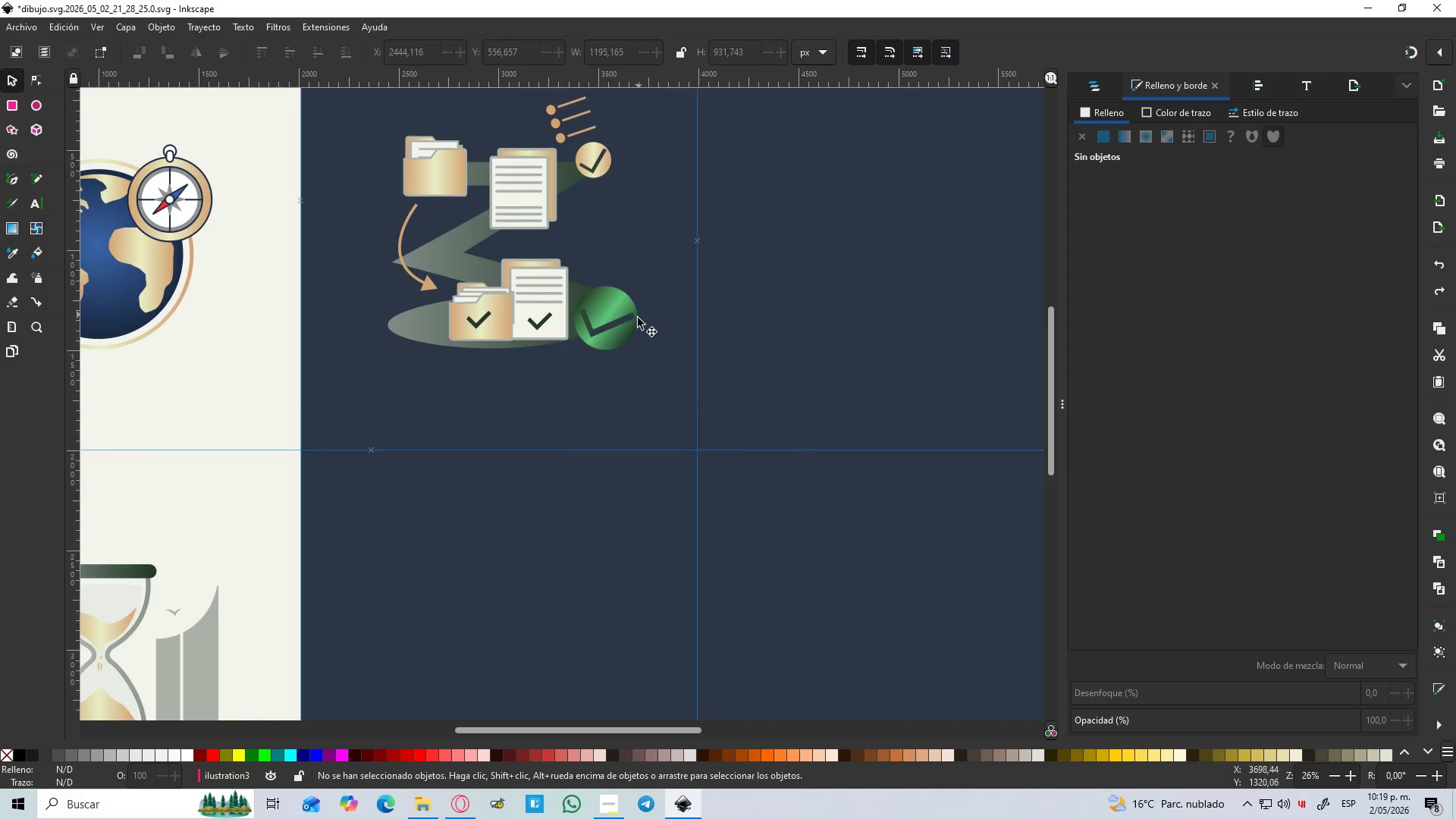 
left_click_drag(start_coordinate=[628, 326], to_coordinate=[629, 330])